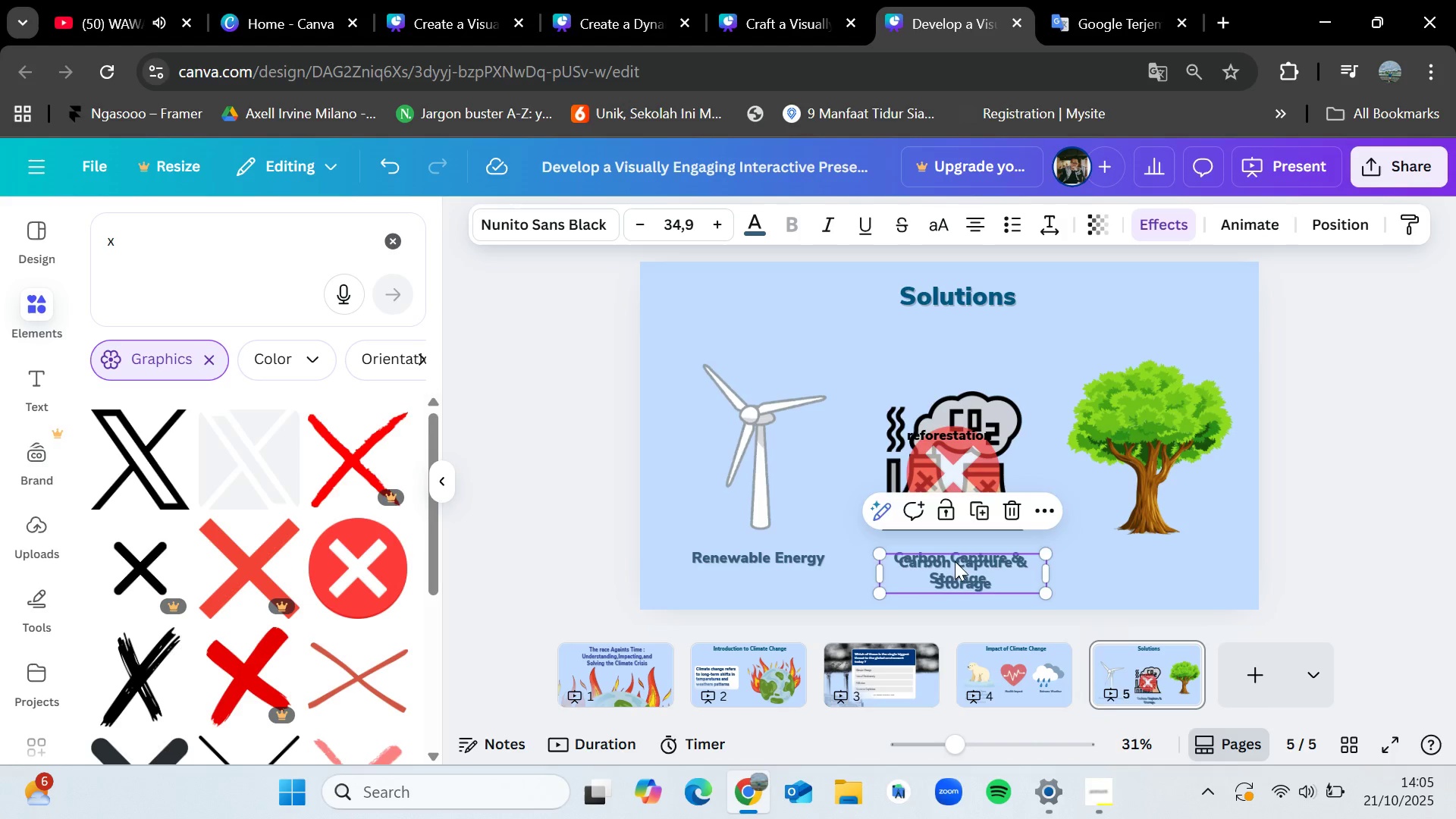 
left_click_drag(start_coordinate=[955, 561], to_coordinate=[1136, 557])
 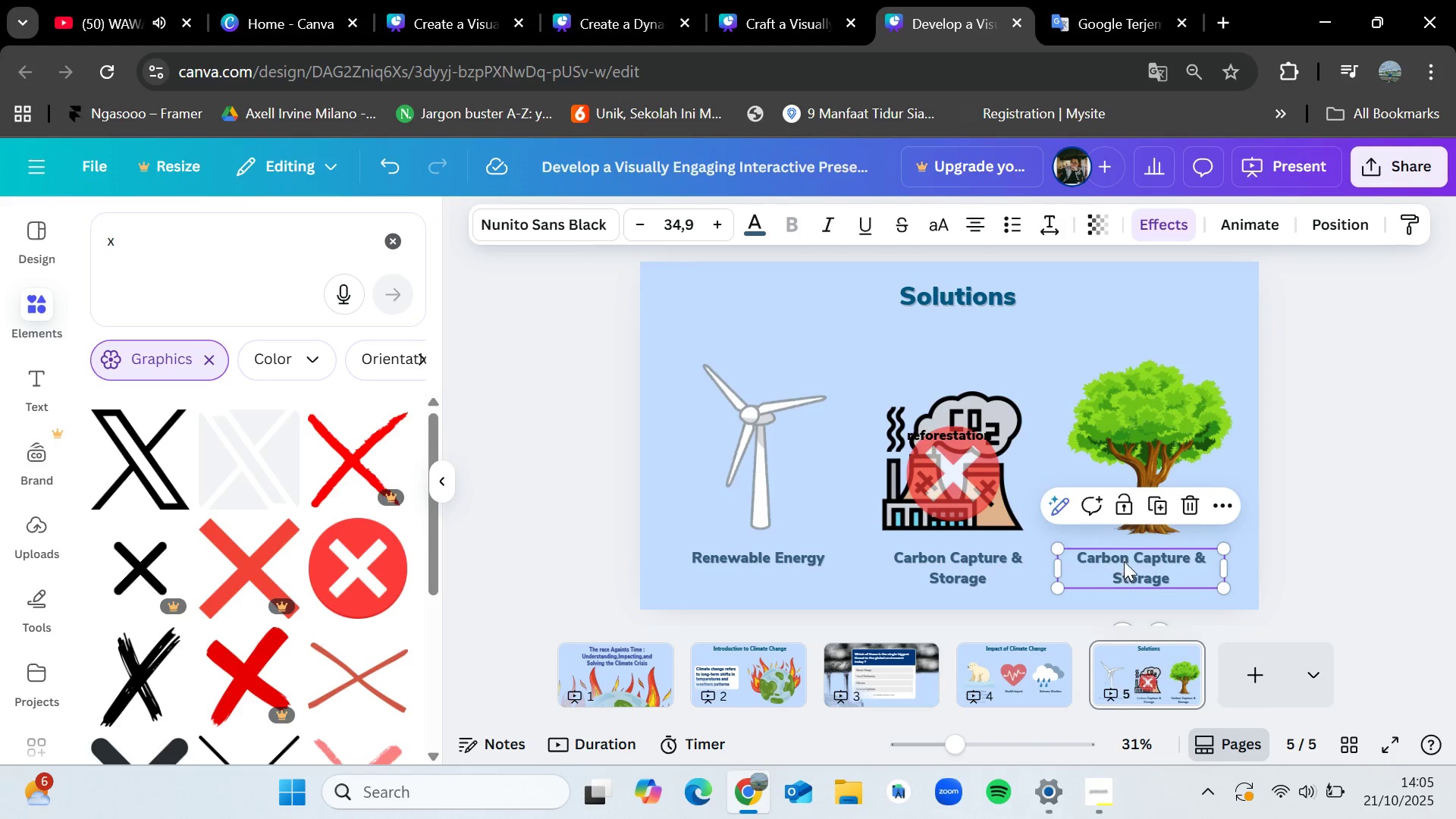 
left_click([1127, 560])
 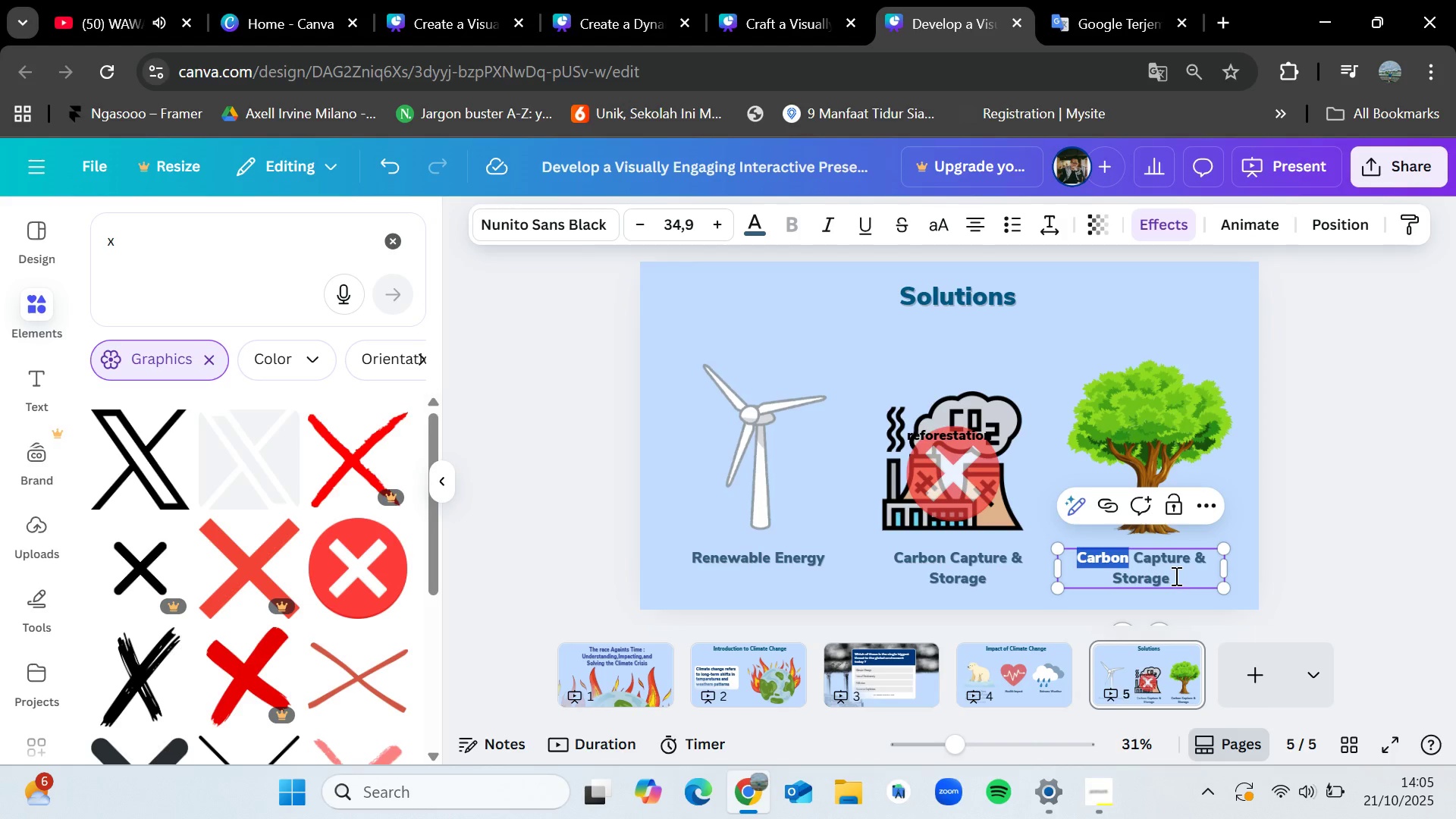 
left_click_drag(start_coordinate=[1175, 576], to_coordinate=[1090, 553])
 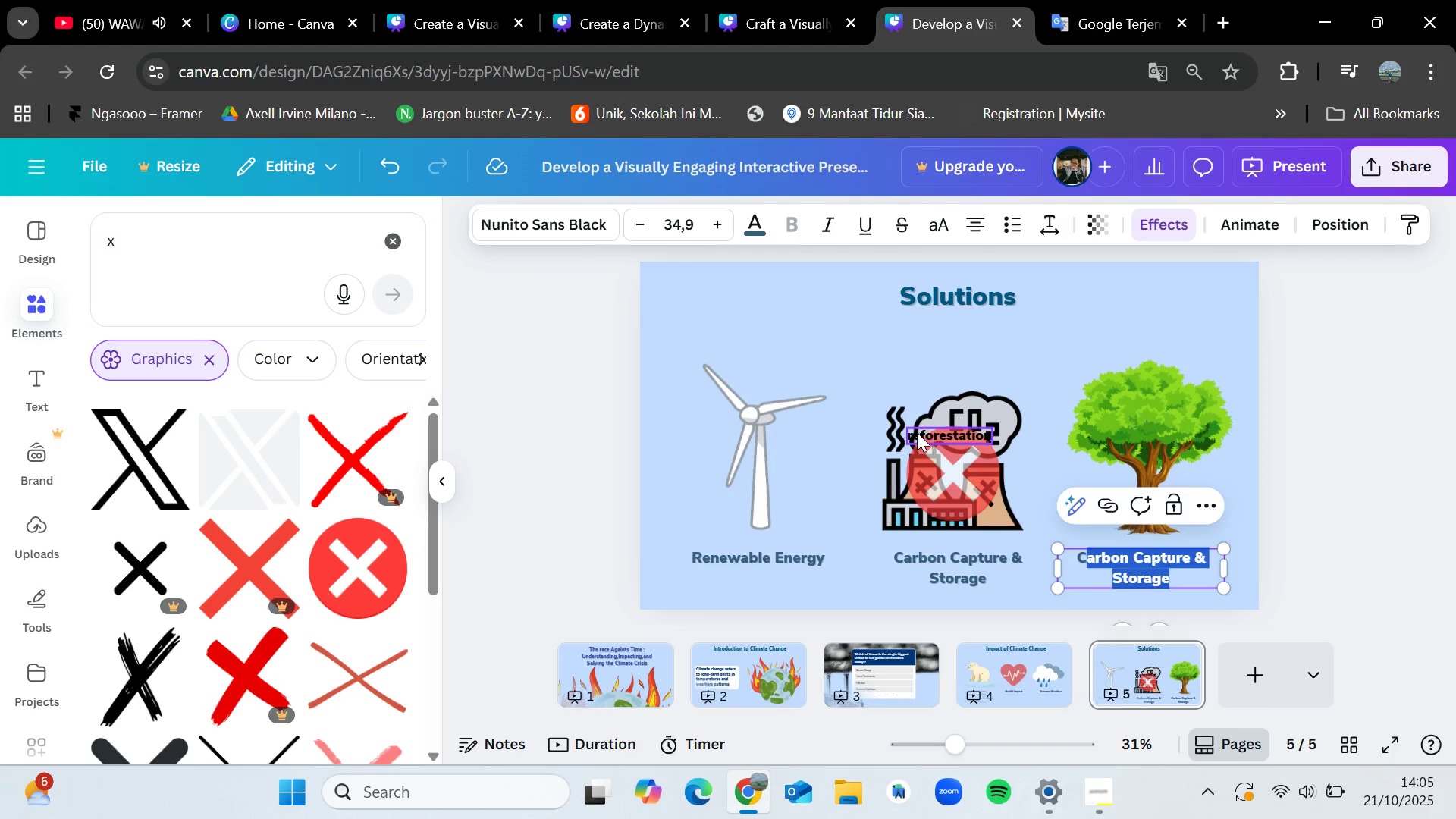 
left_click([917, 432])
 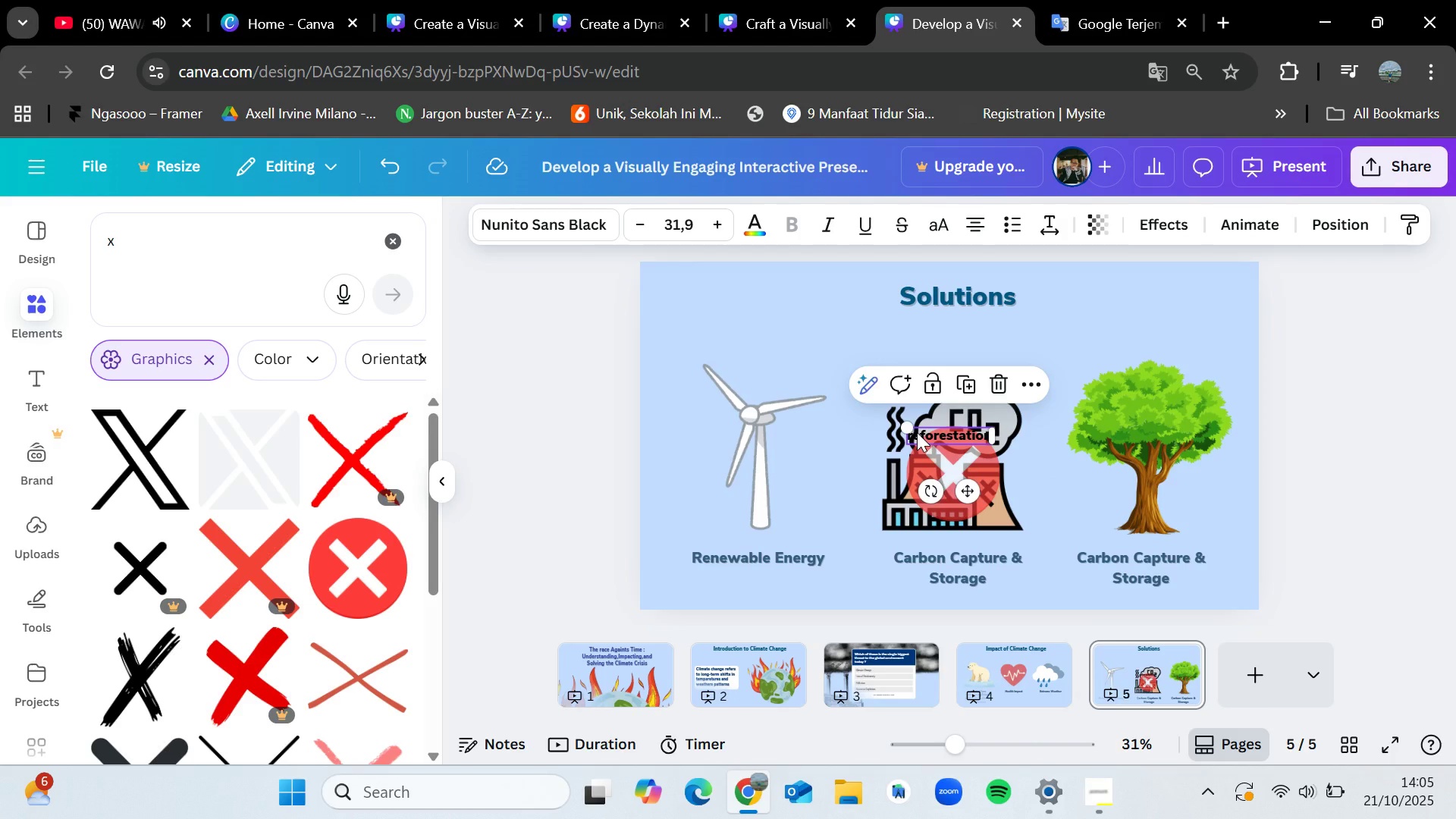 
key(Delete)
 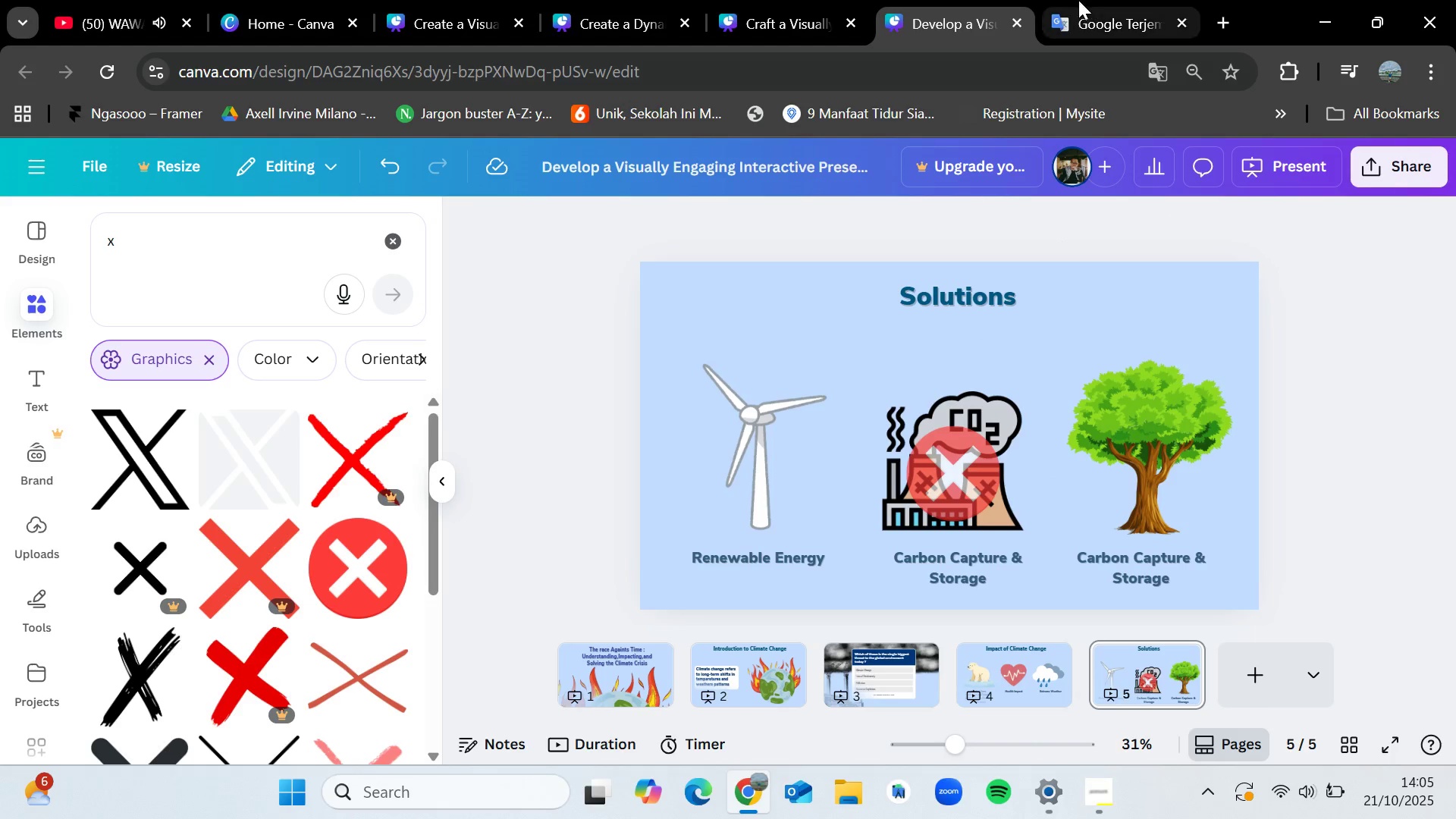 
left_click([1078, 0])
 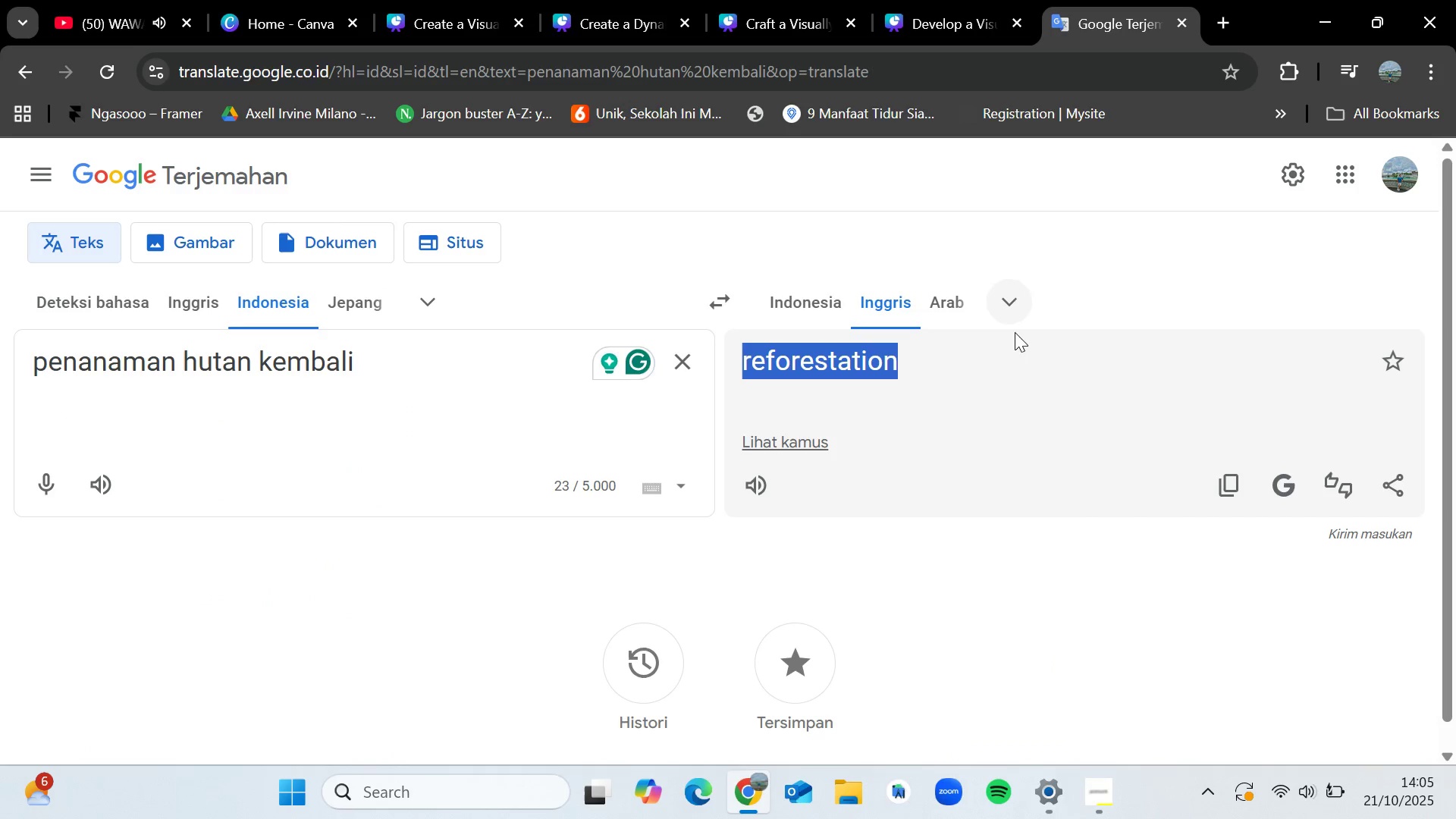 
key(Control+C)
 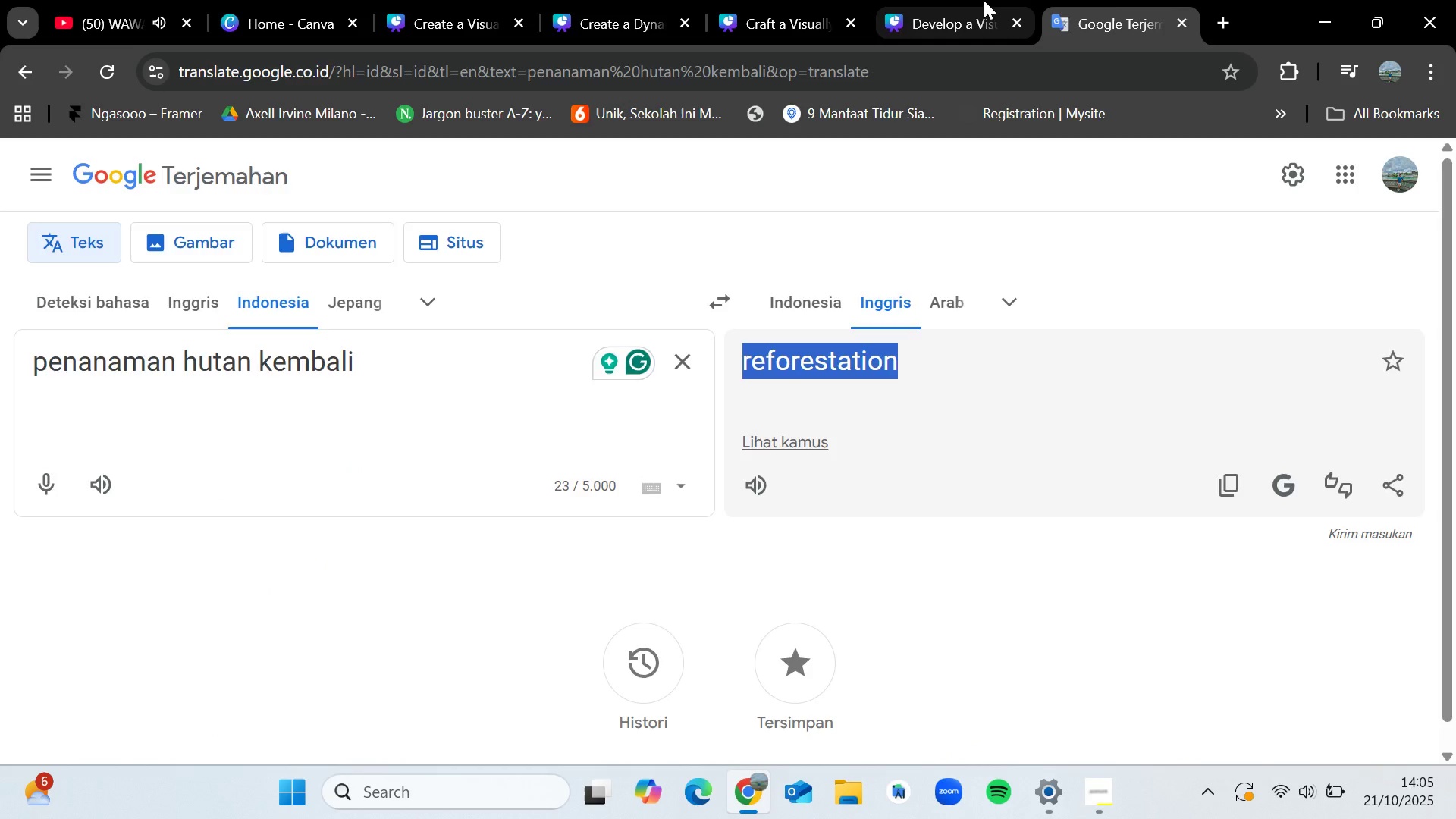 
left_click([984, 0])
 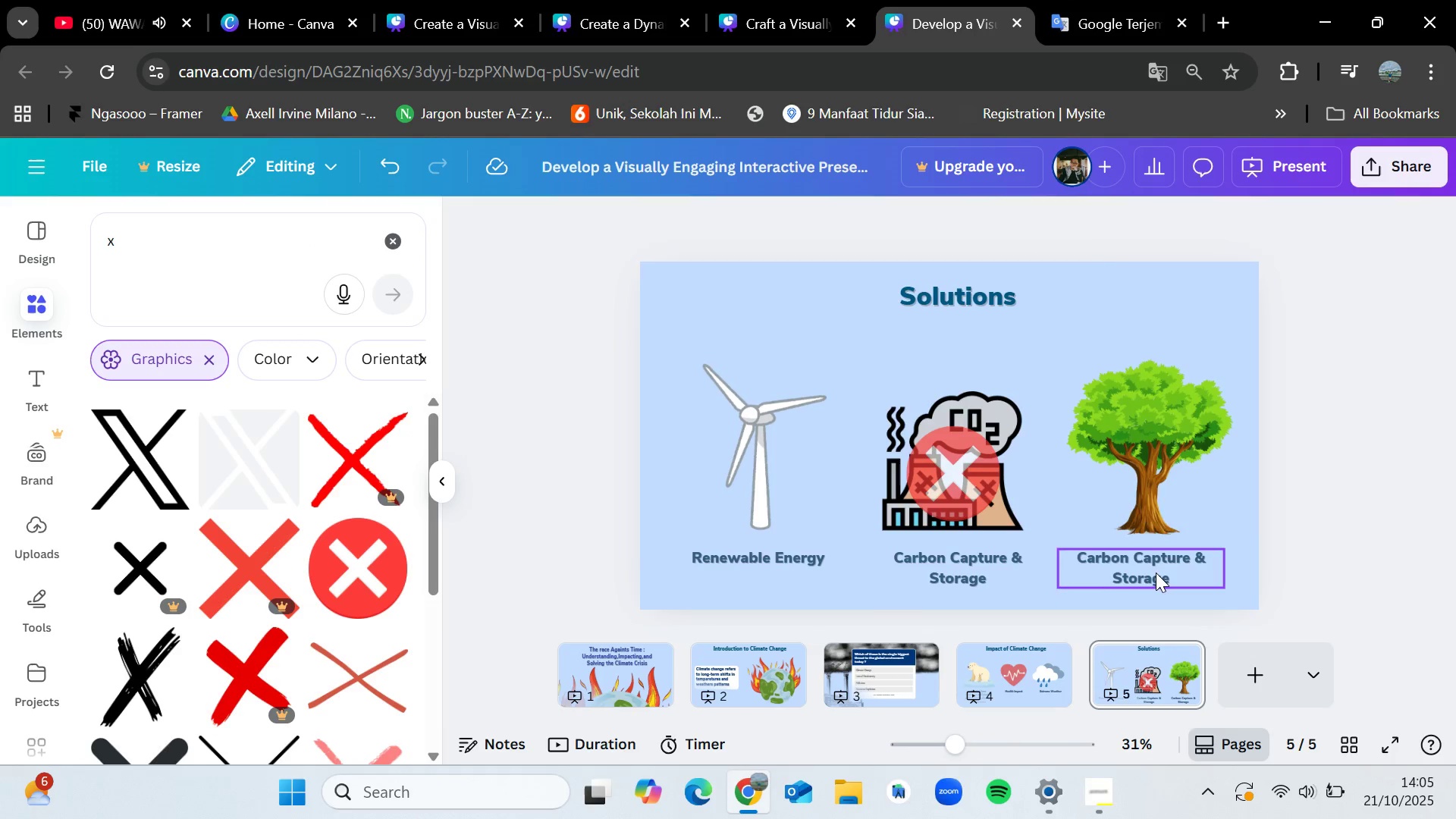 
double_click([1156, 569])
 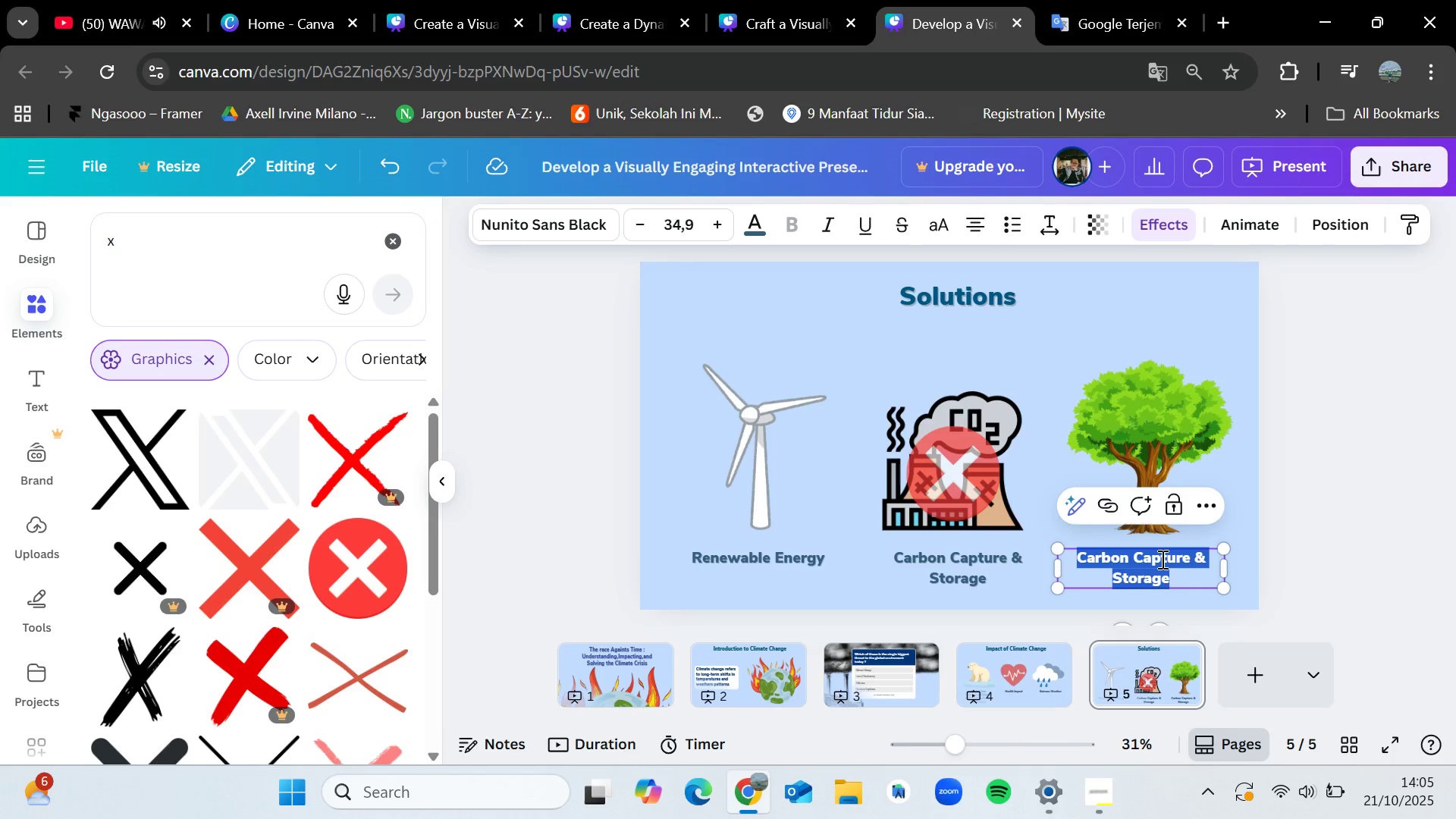 
key(Control+V)
 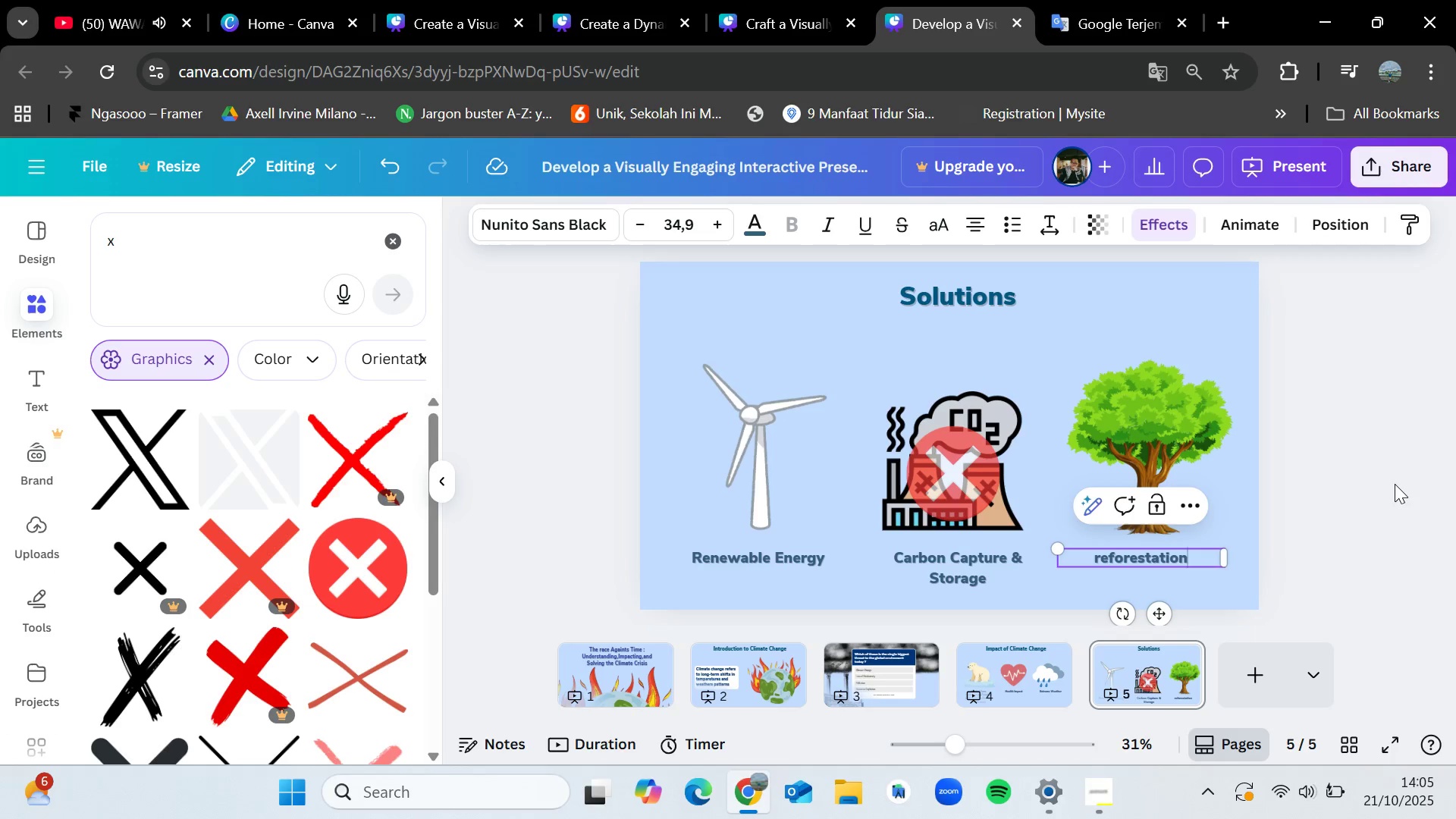 
left_click([1395, 484])
 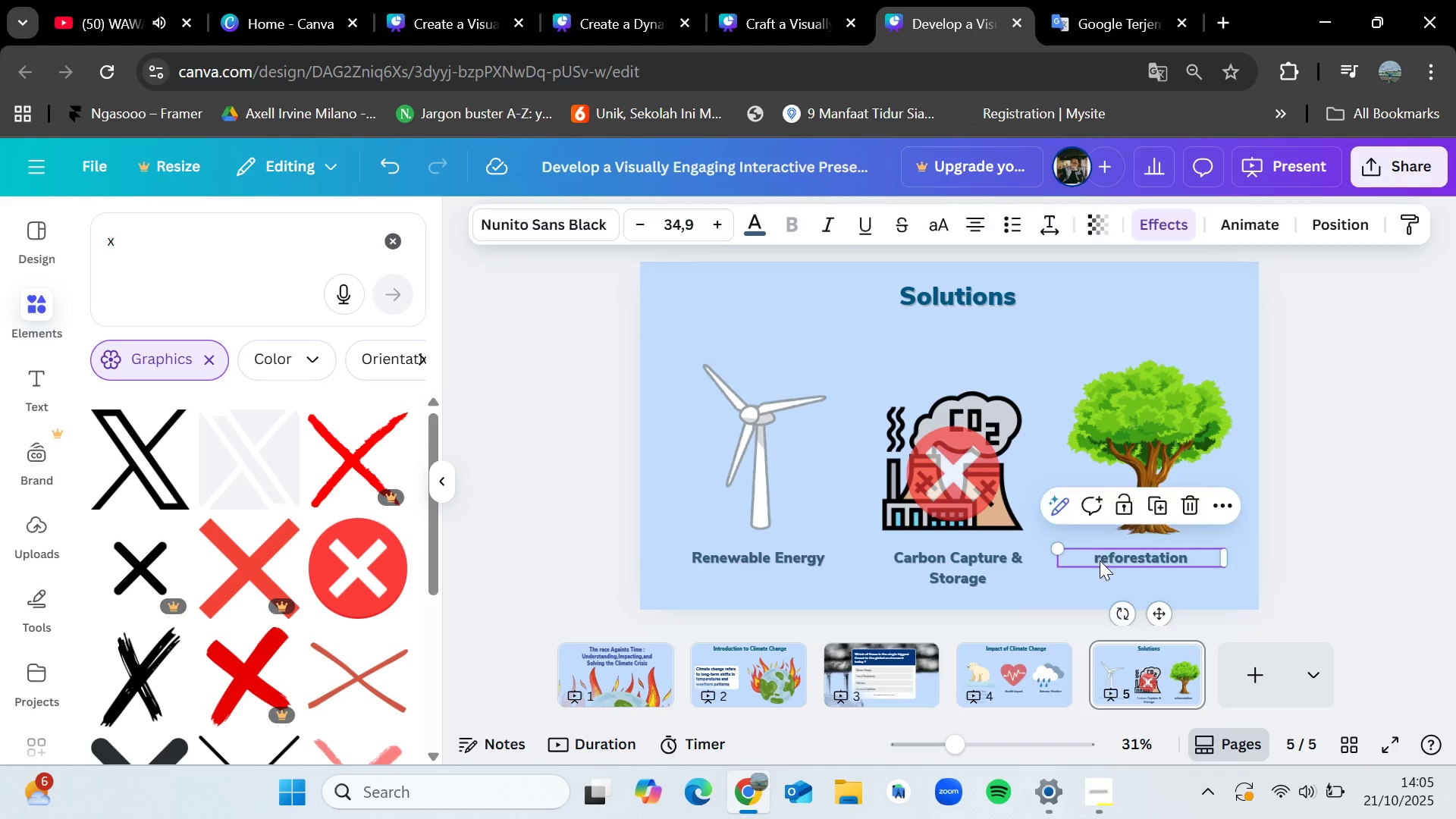 
double_click([1100, 560])
 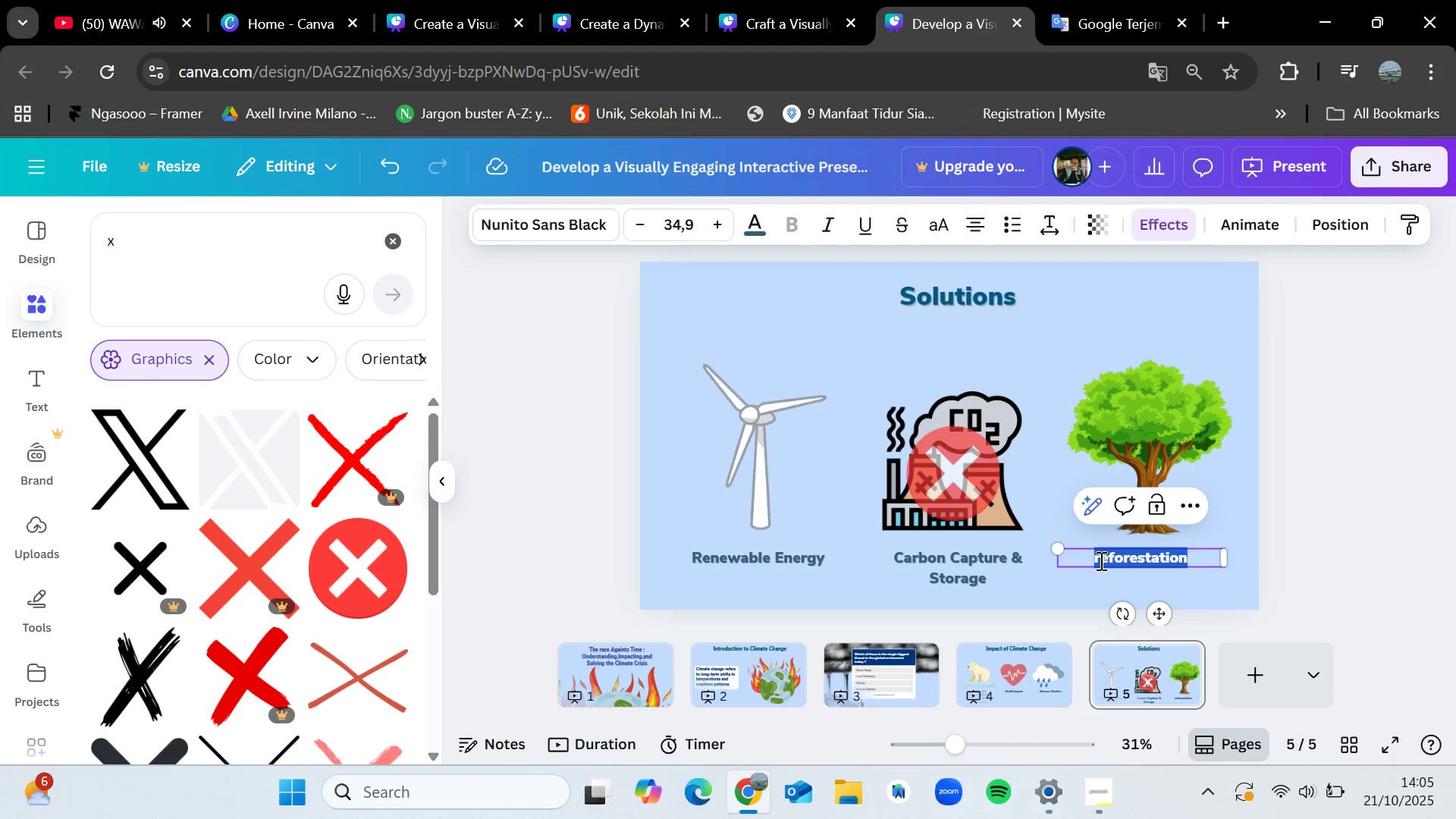 
triple_click([1100, 560])
 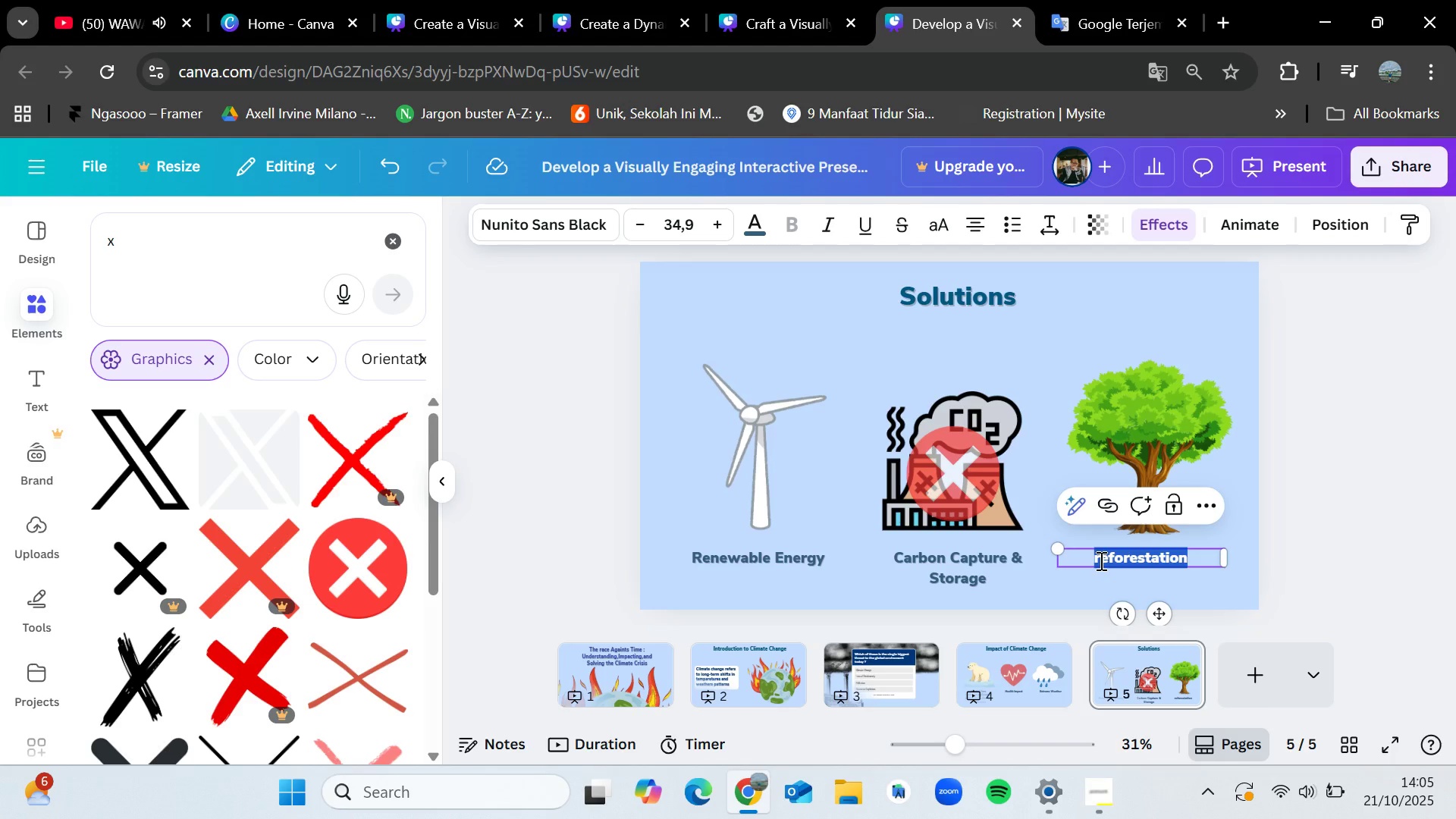 
triple_click([1100, 560])
 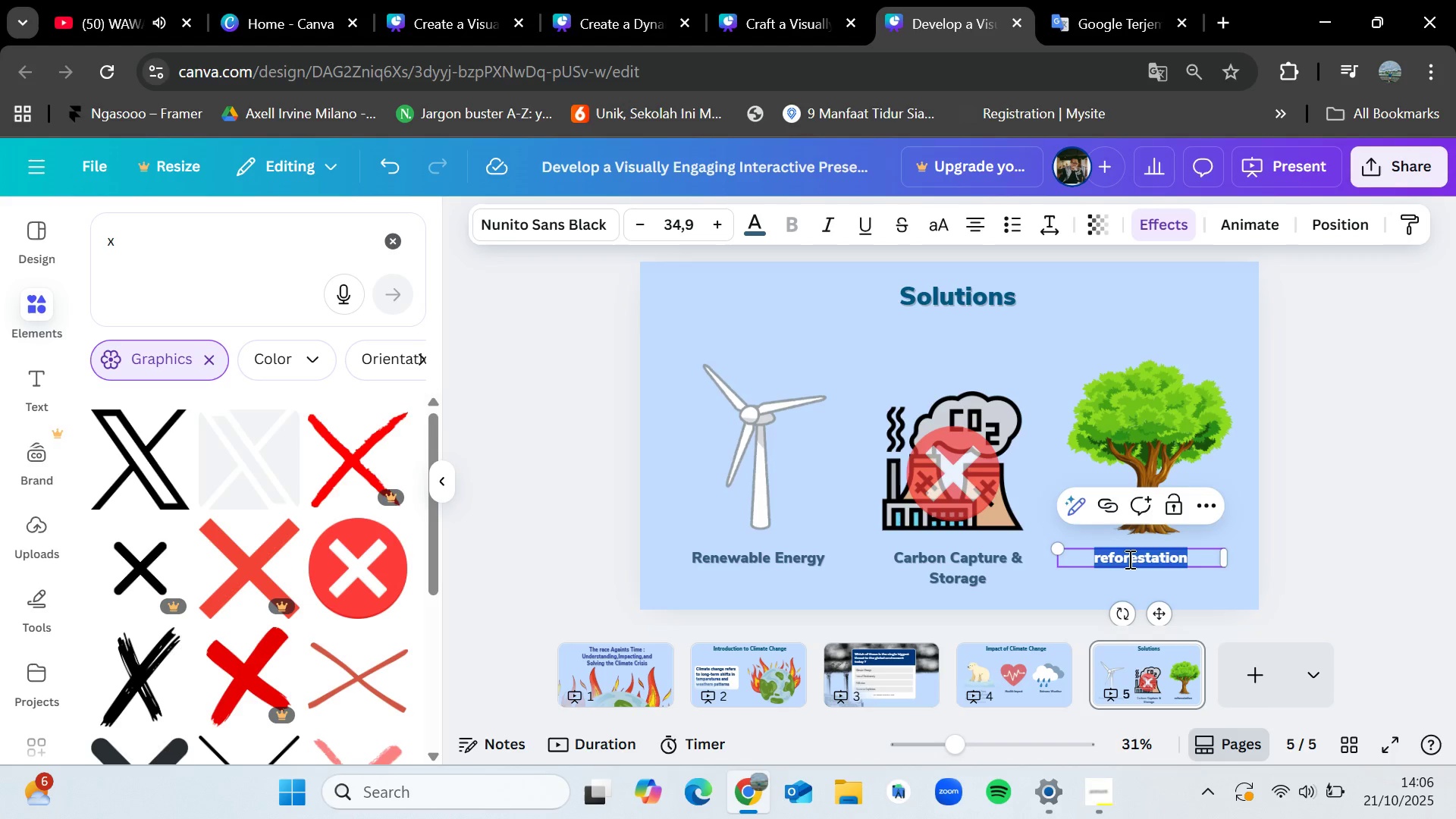 
left_click([1128, 559])
 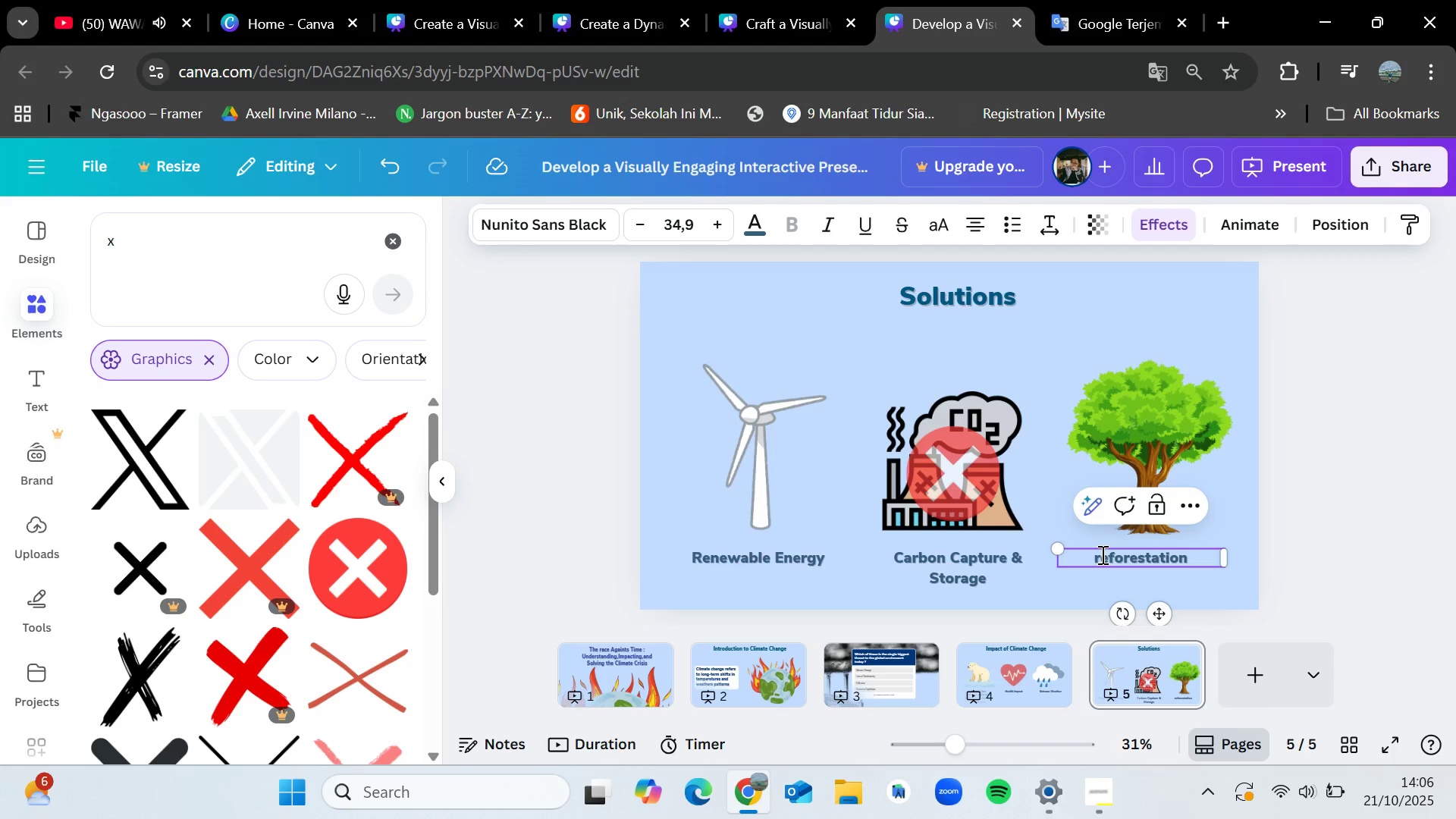 
left_click([1101, 554])
 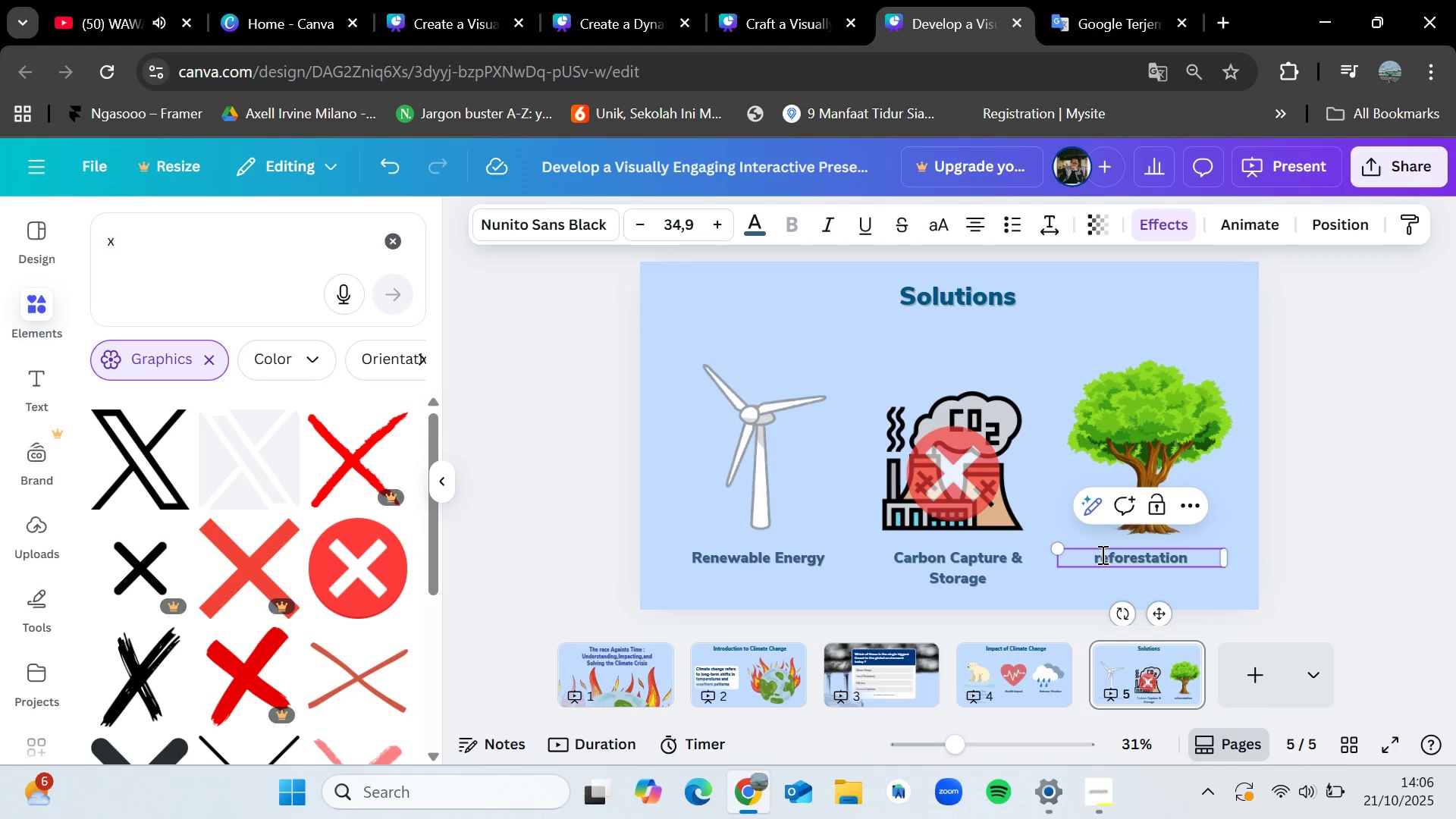 
key(Backspace)
 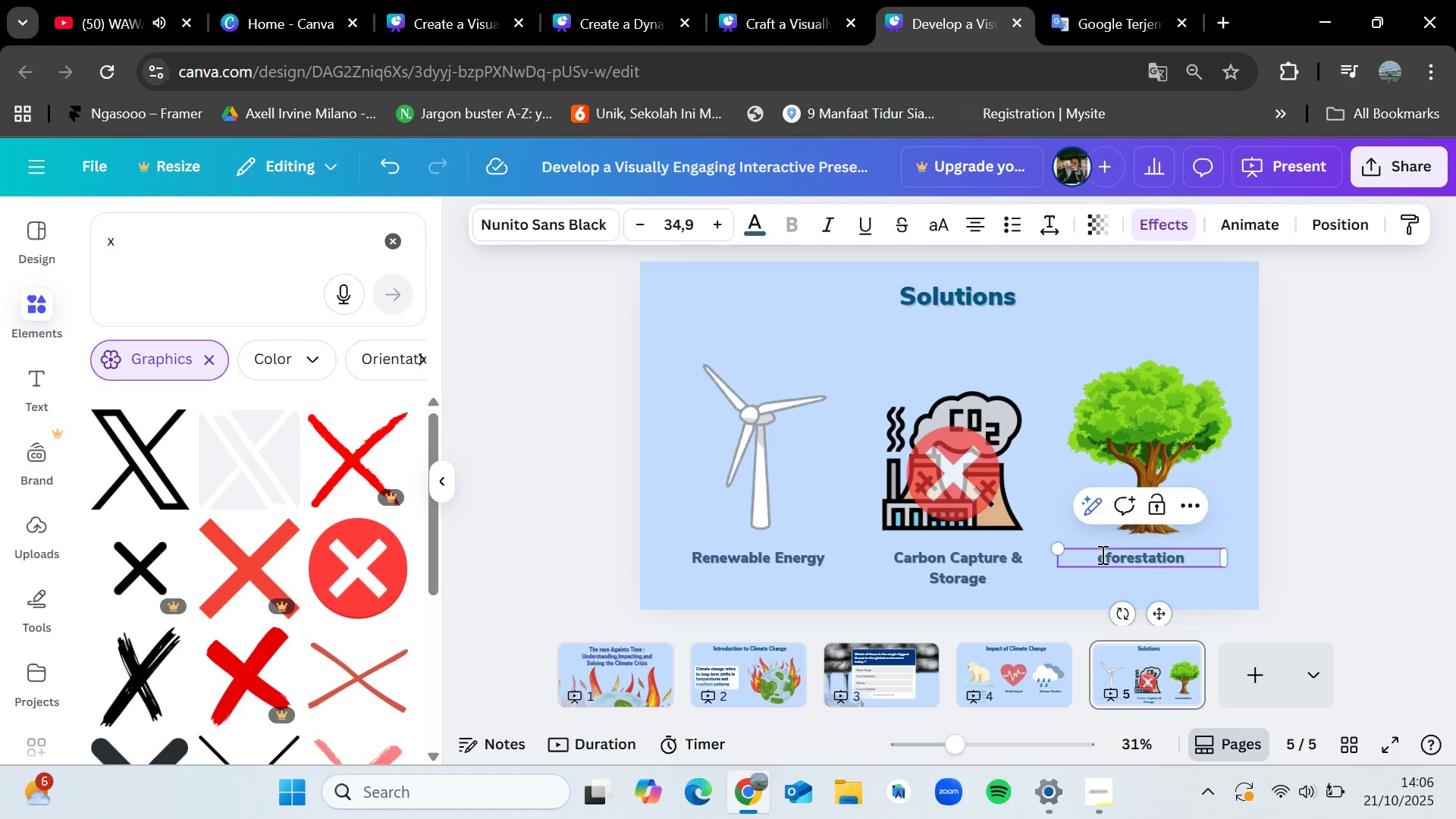 
key(Shift+R)
 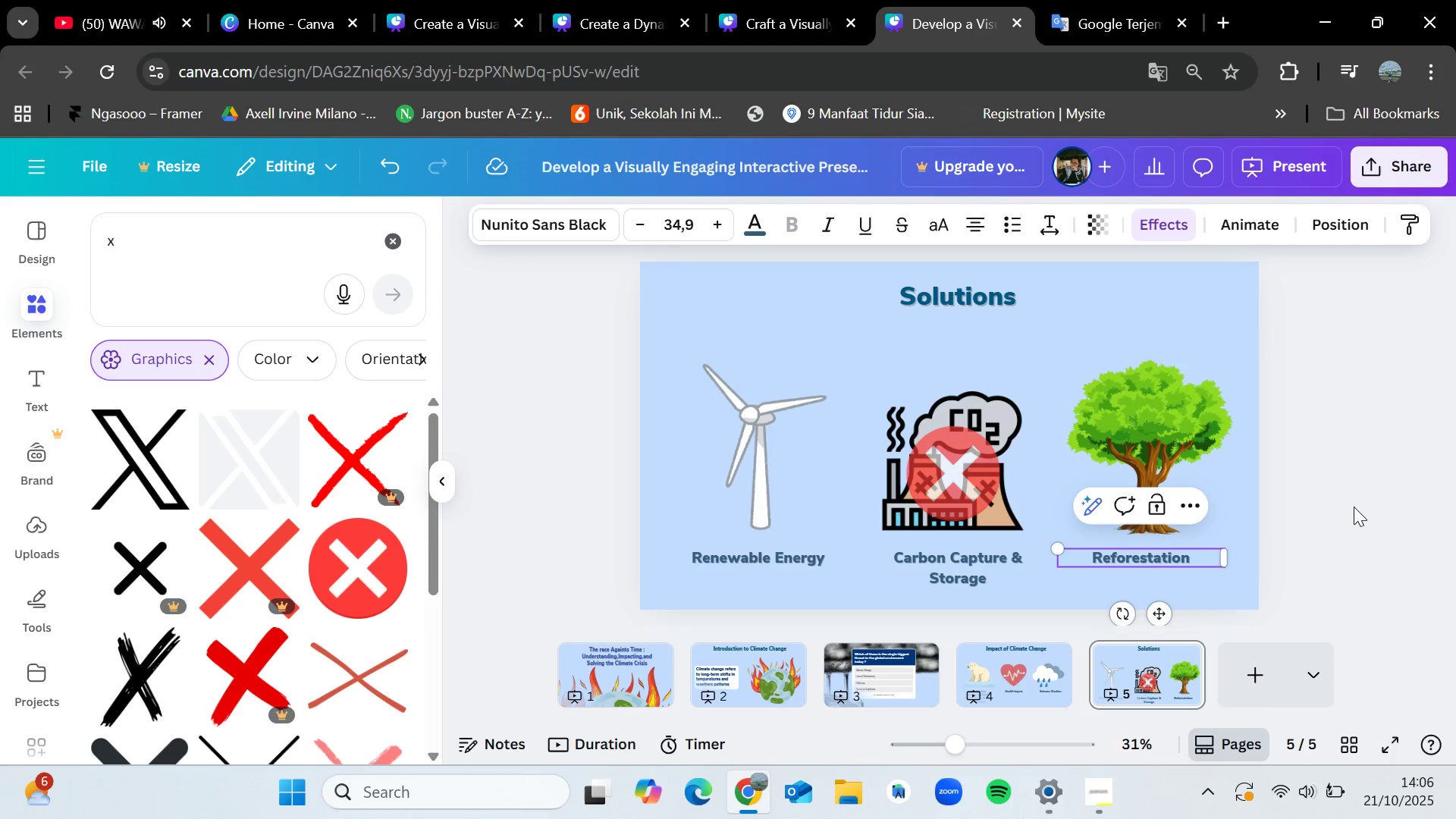 
left_click([1357, 507])
 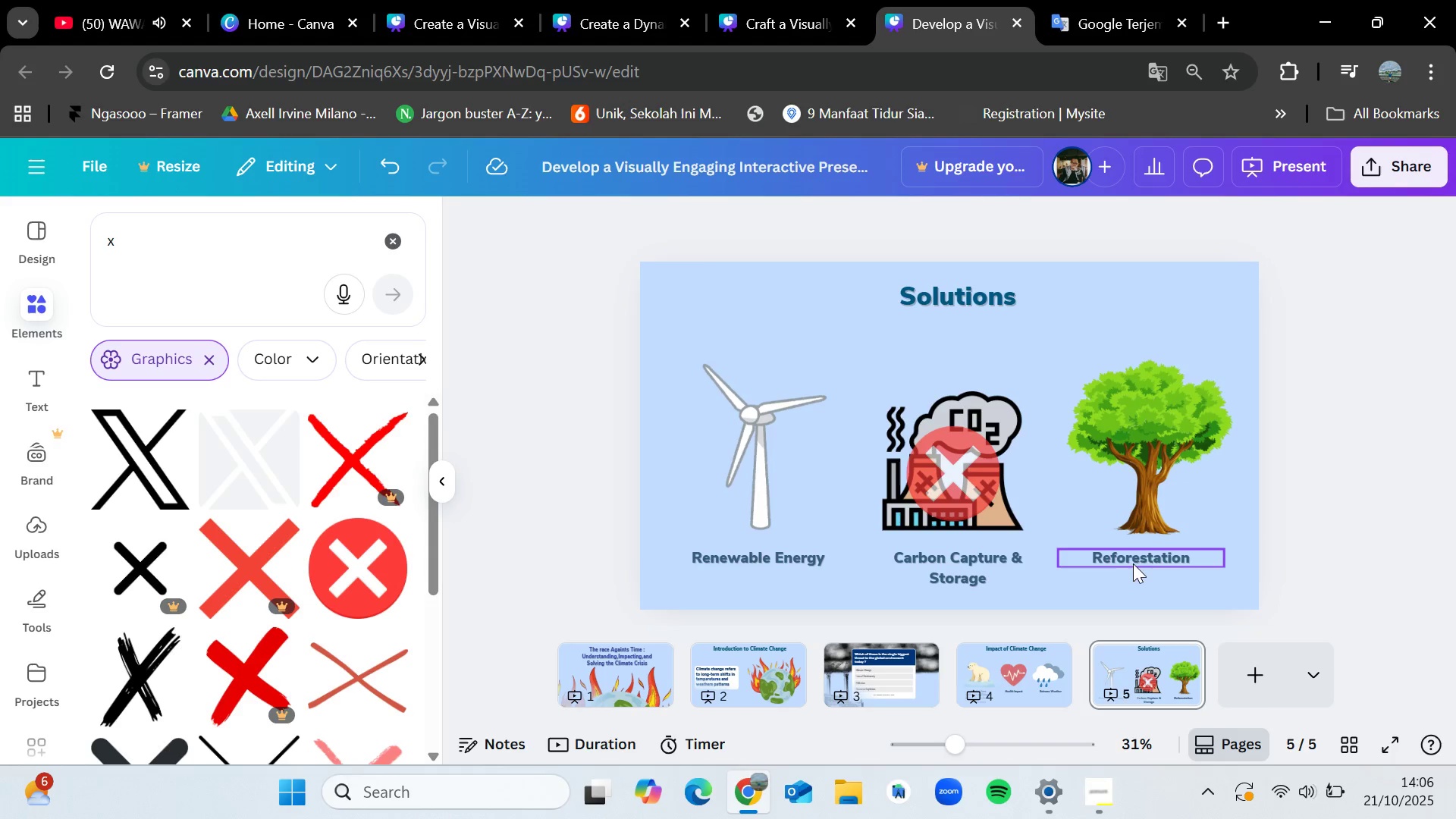 
left_click_drag(start_coordinate=[1141, 556], to_coordinate=[1156, 559])
 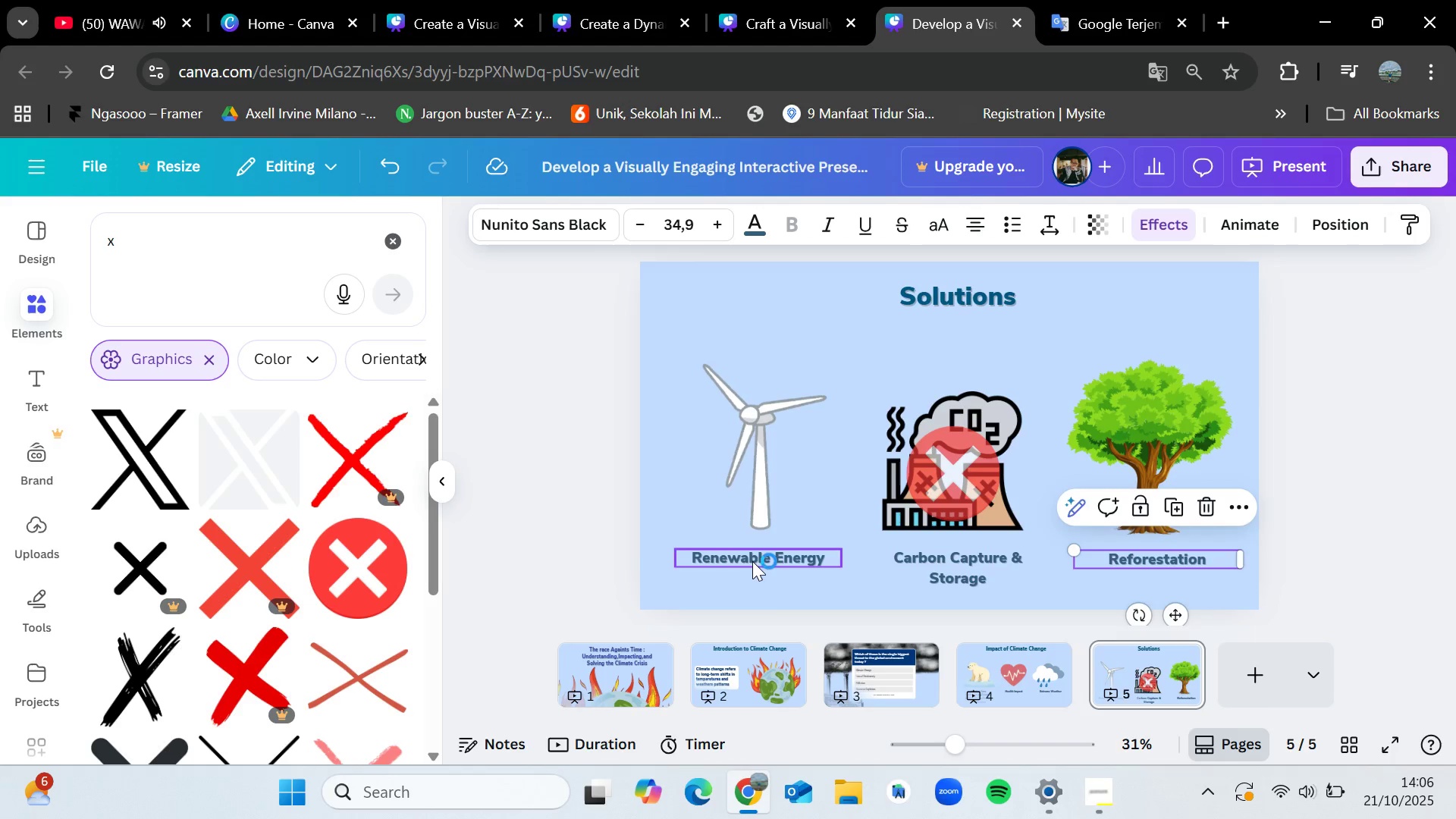 
left_click([754, 559])
 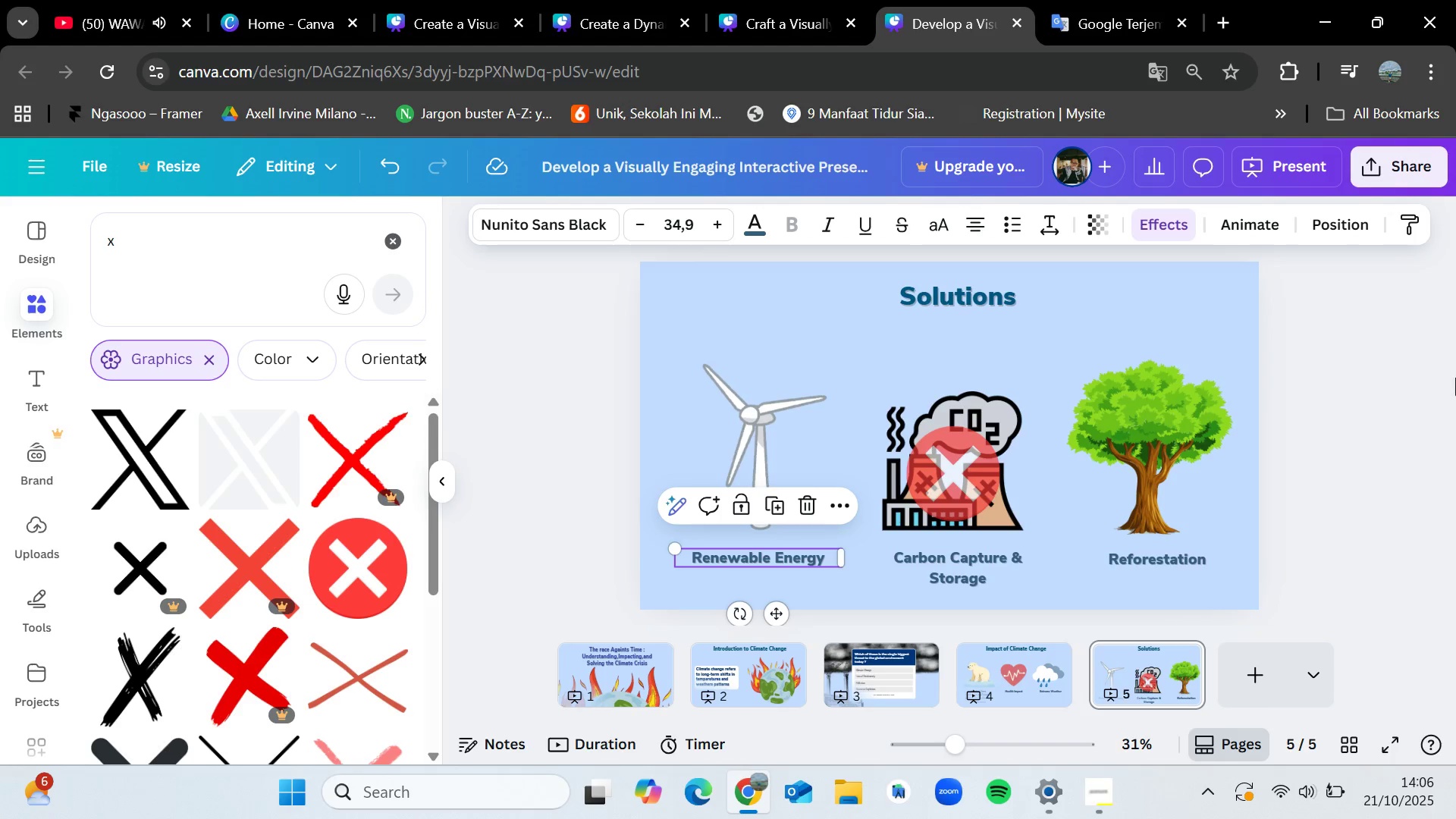 
left_click([1455, 378])
 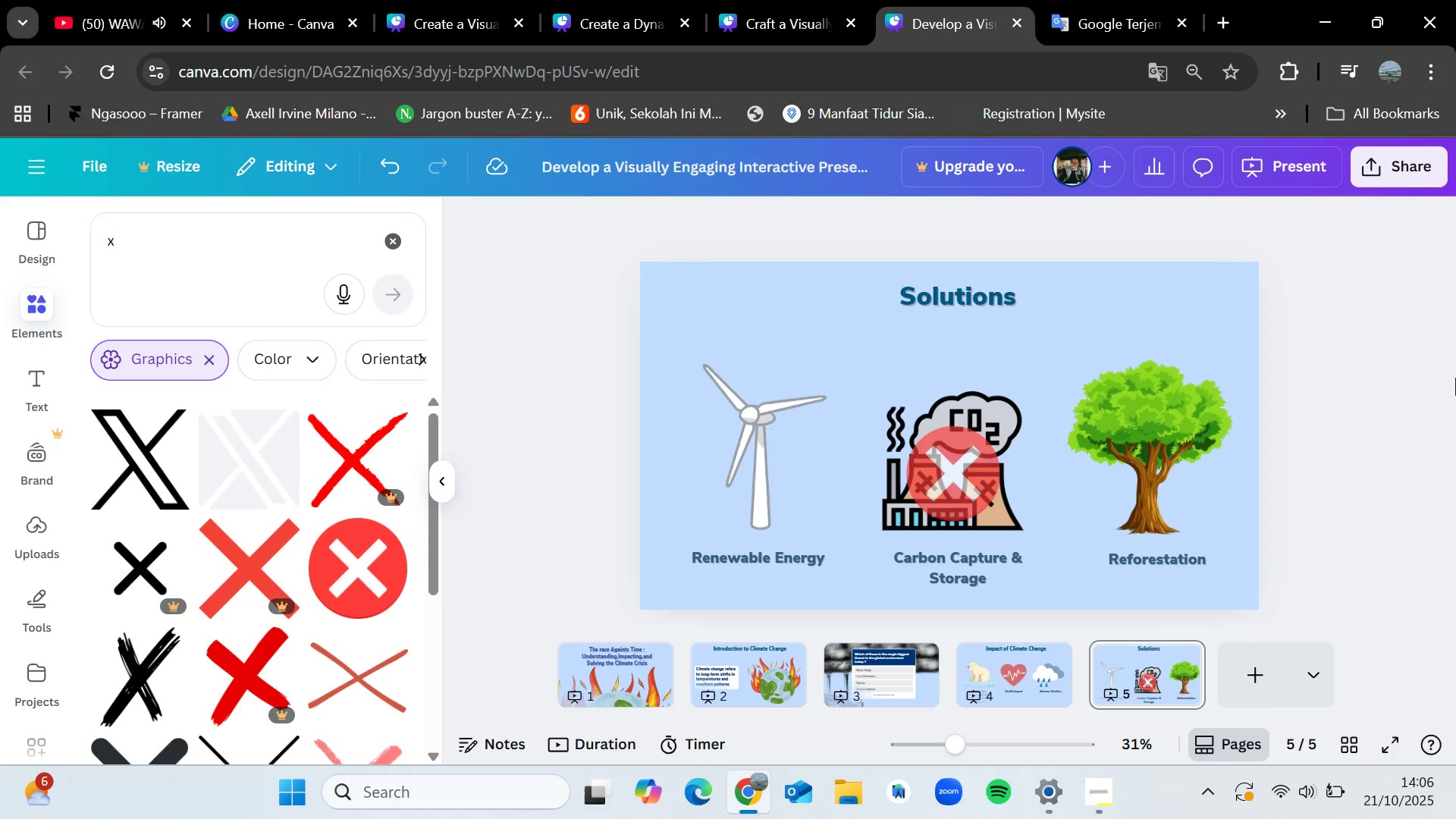 
left_click_drag(start_coordinate=[676, 351], to_coordinate=[1323, 620])
 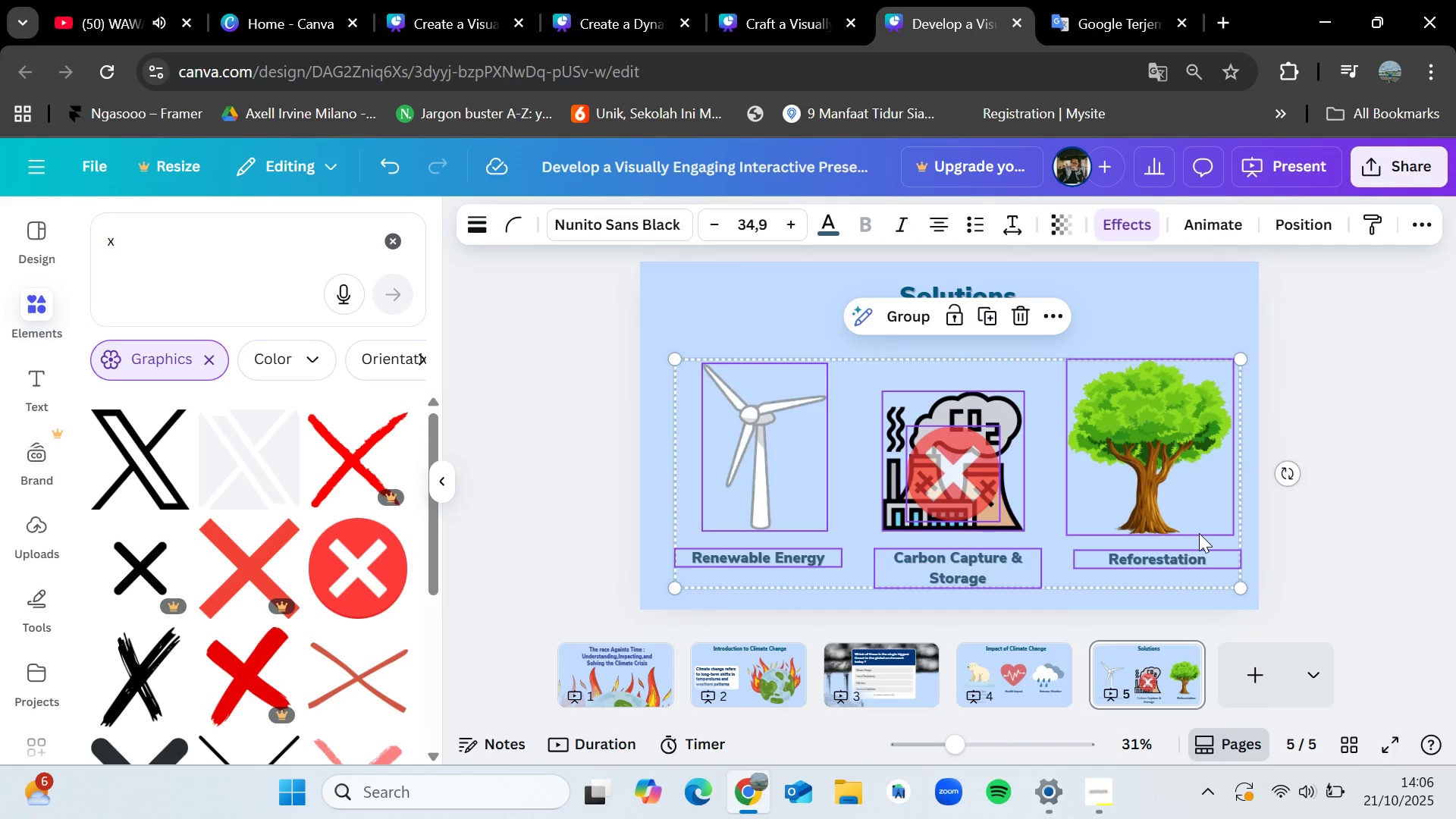 
left_click_drag(start_coordinate=[1199, 533], to_coordinate=[1198, 513])
 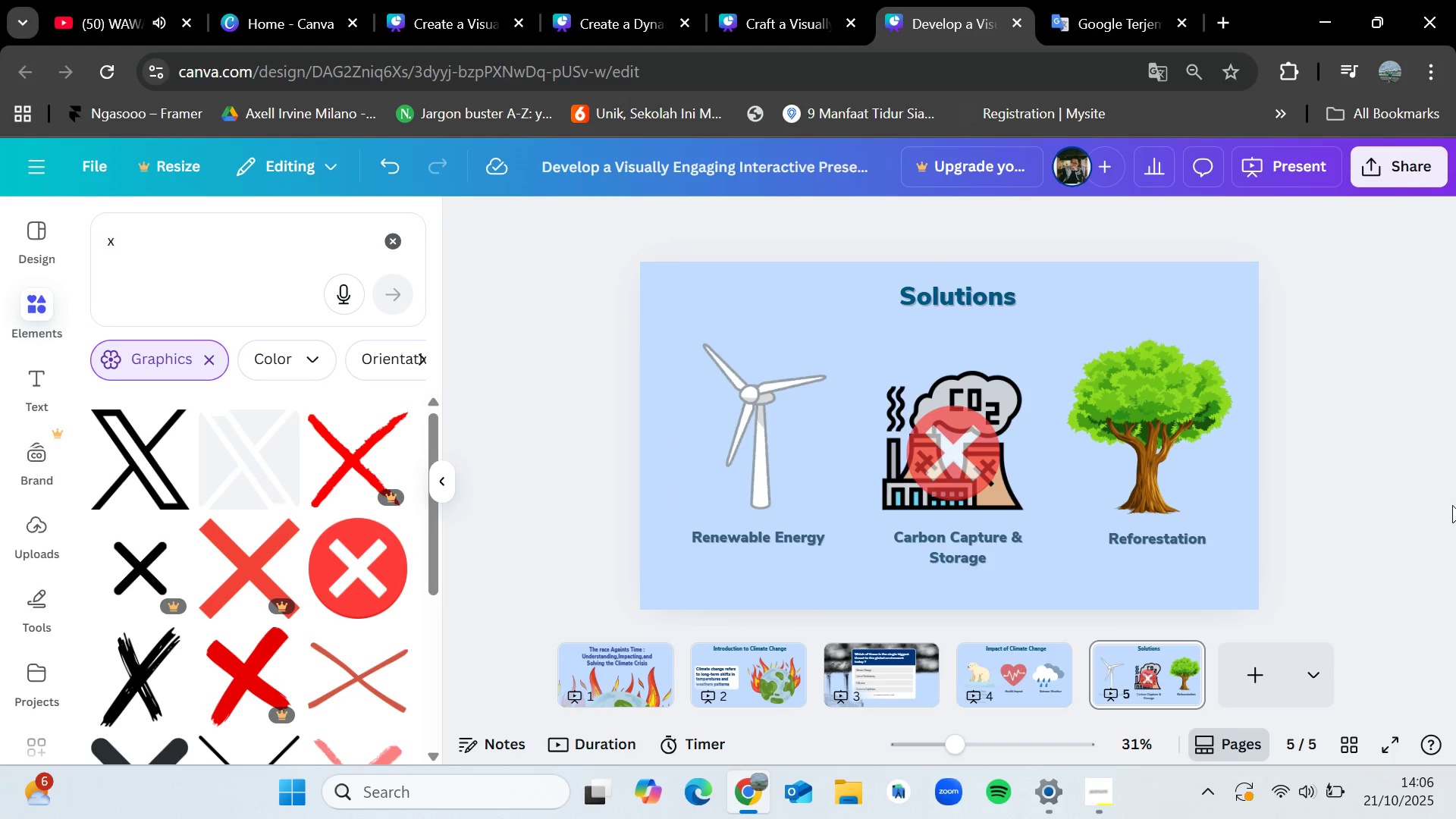 
wait(14.68)
 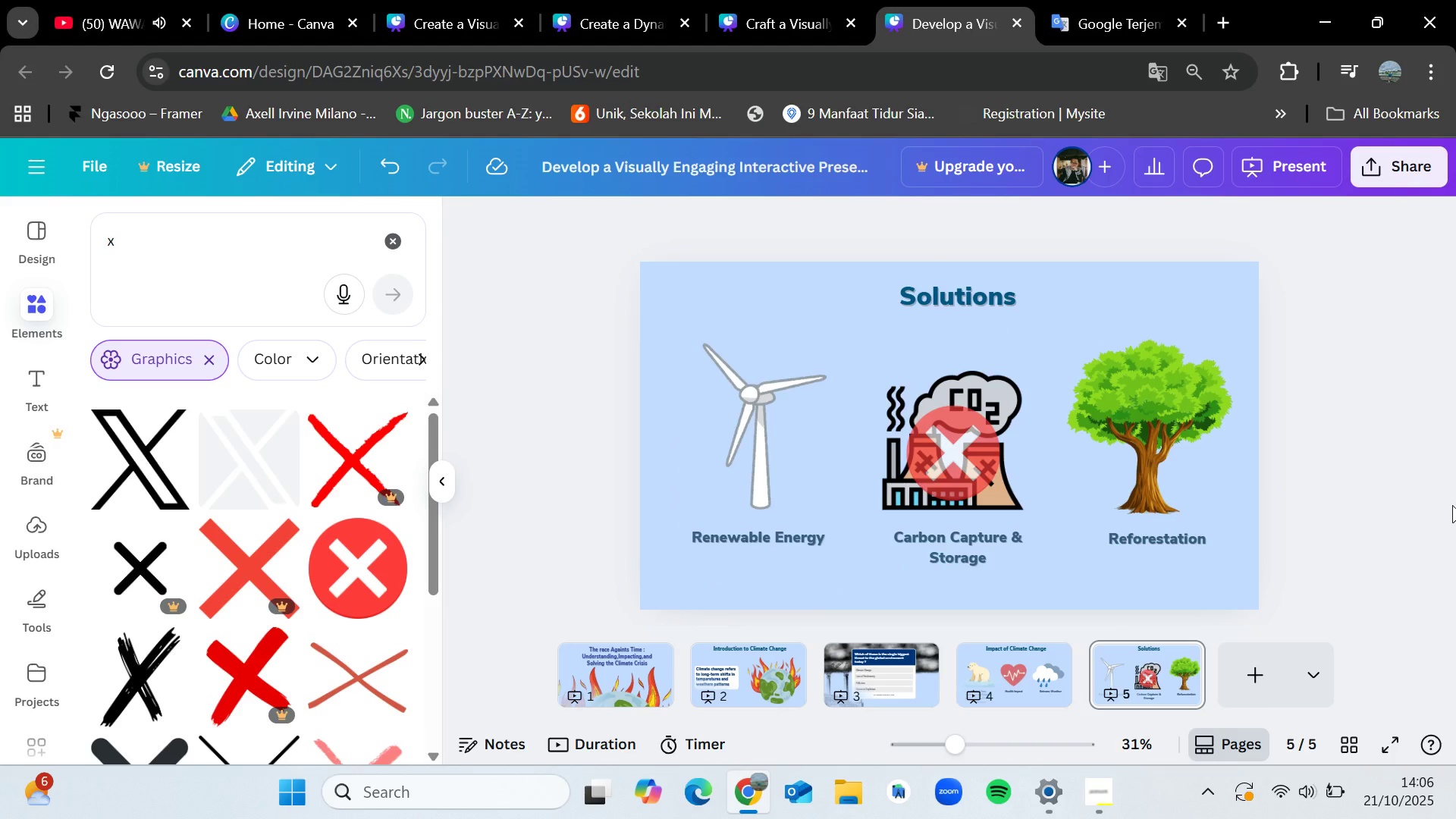 
left_click([1109, 796])